 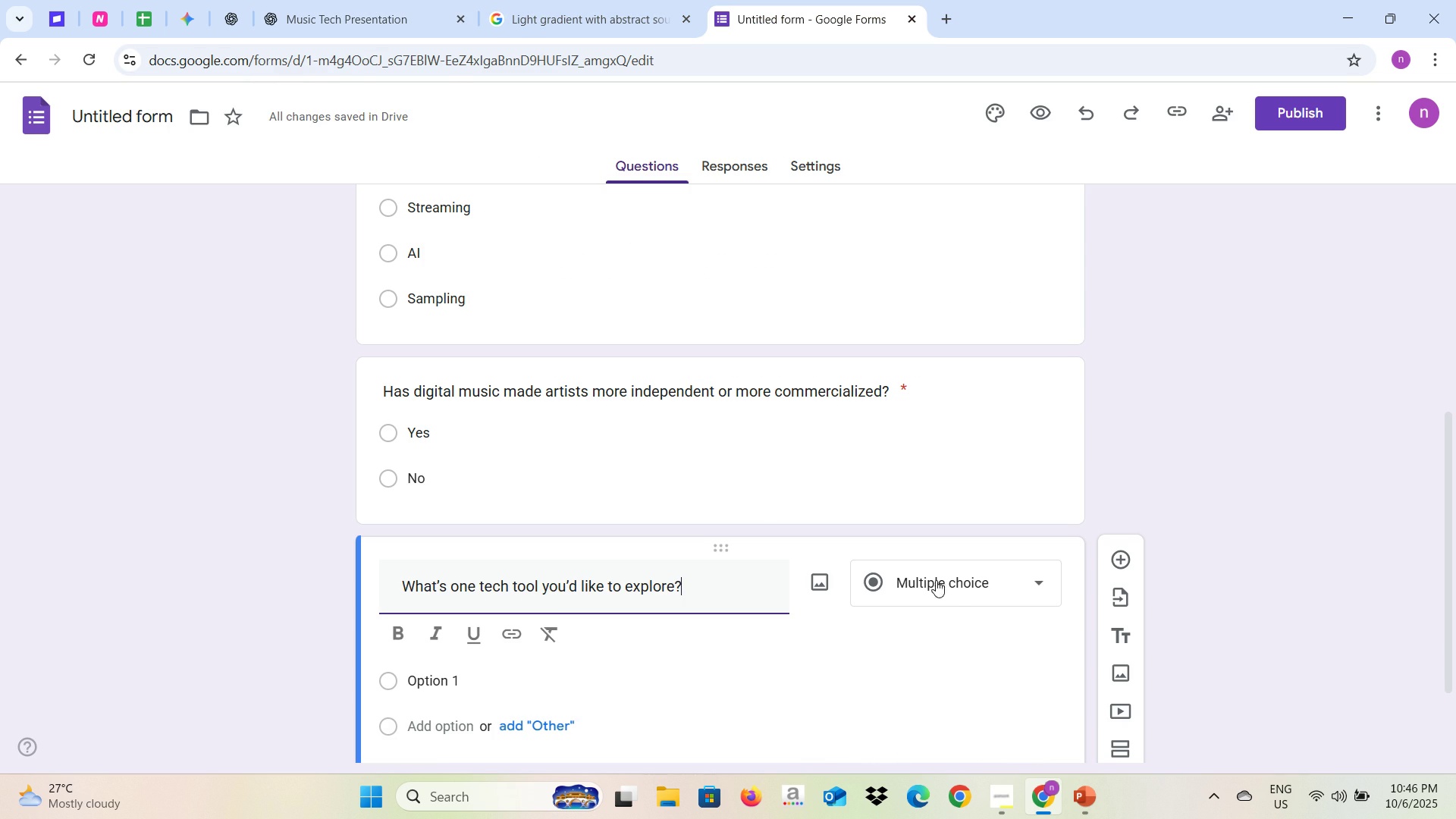 
scroll: coordinate [959, 603], scroll_direction: down, amount: 1.0
 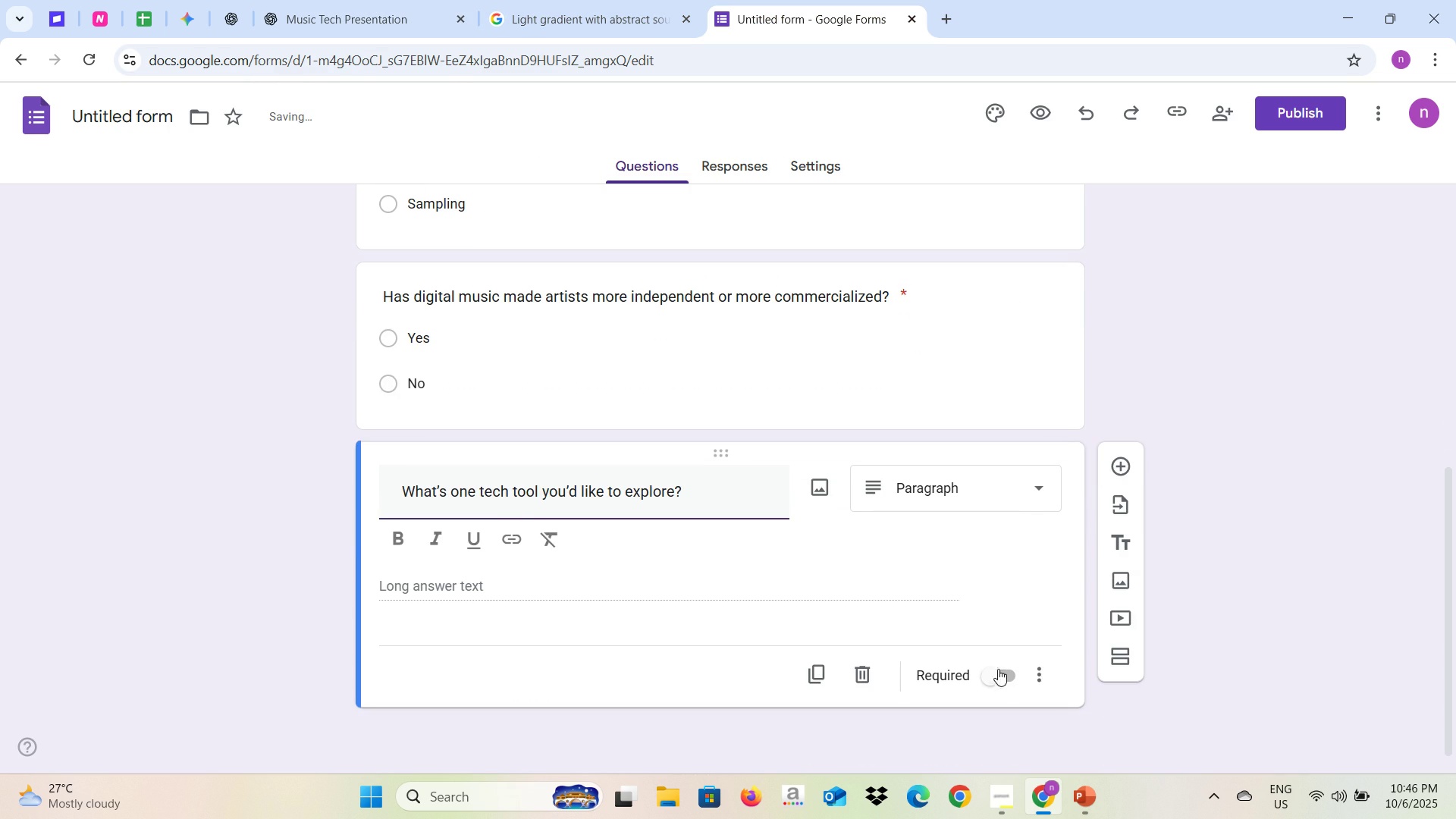 
left_click([997, 677])
 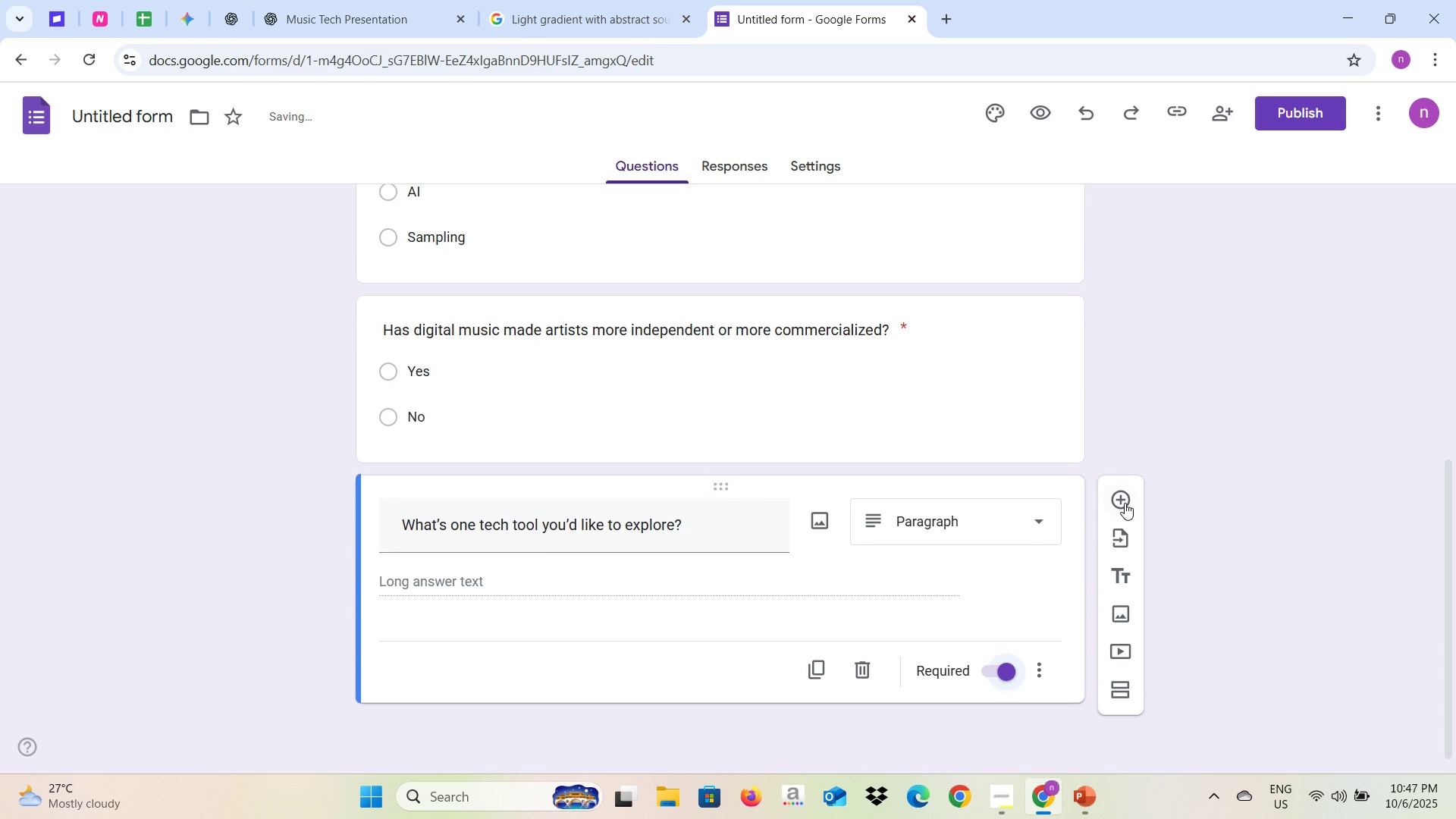 
left_click([1125, 503])
 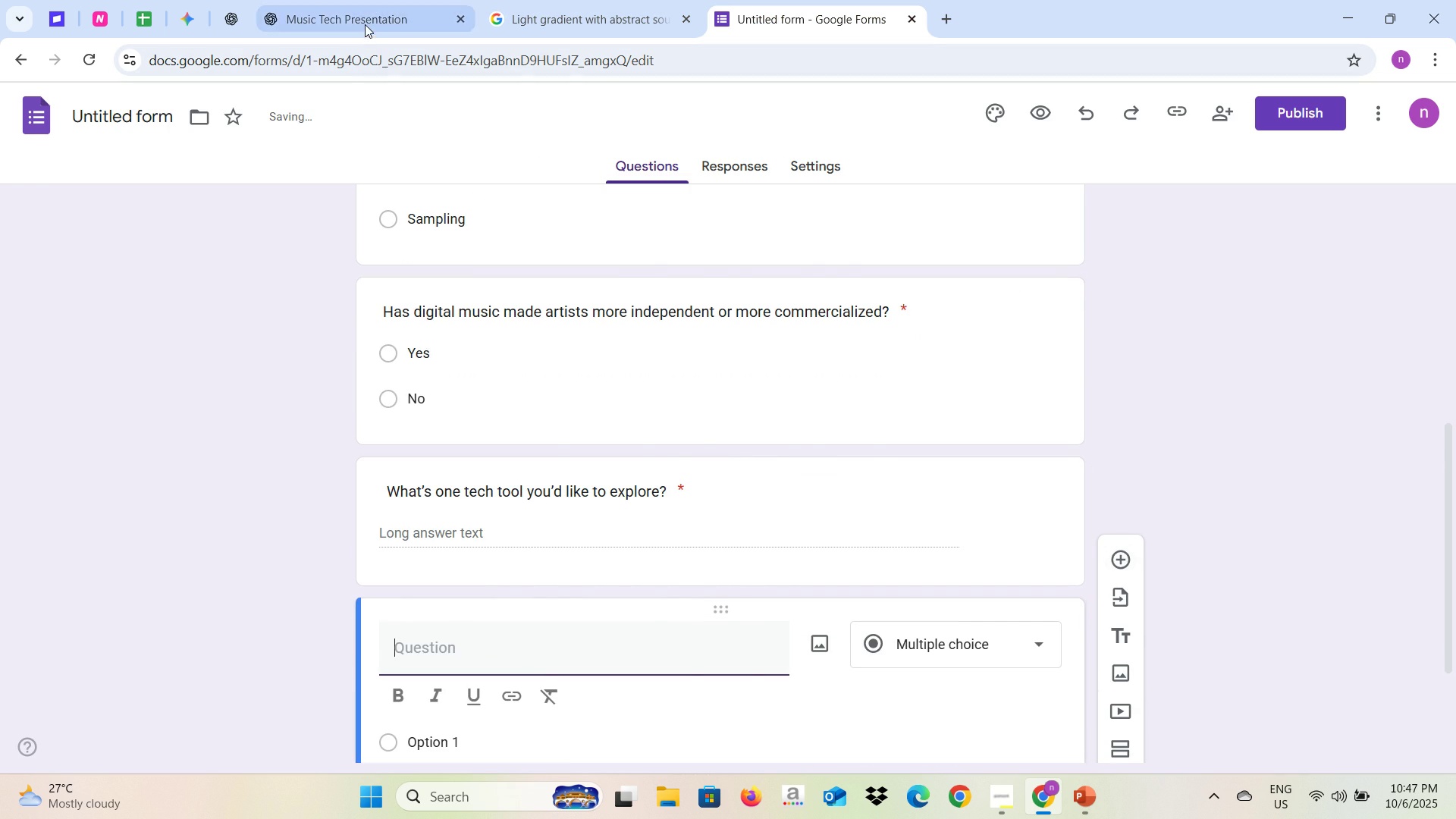 
left_click([364, 23])